 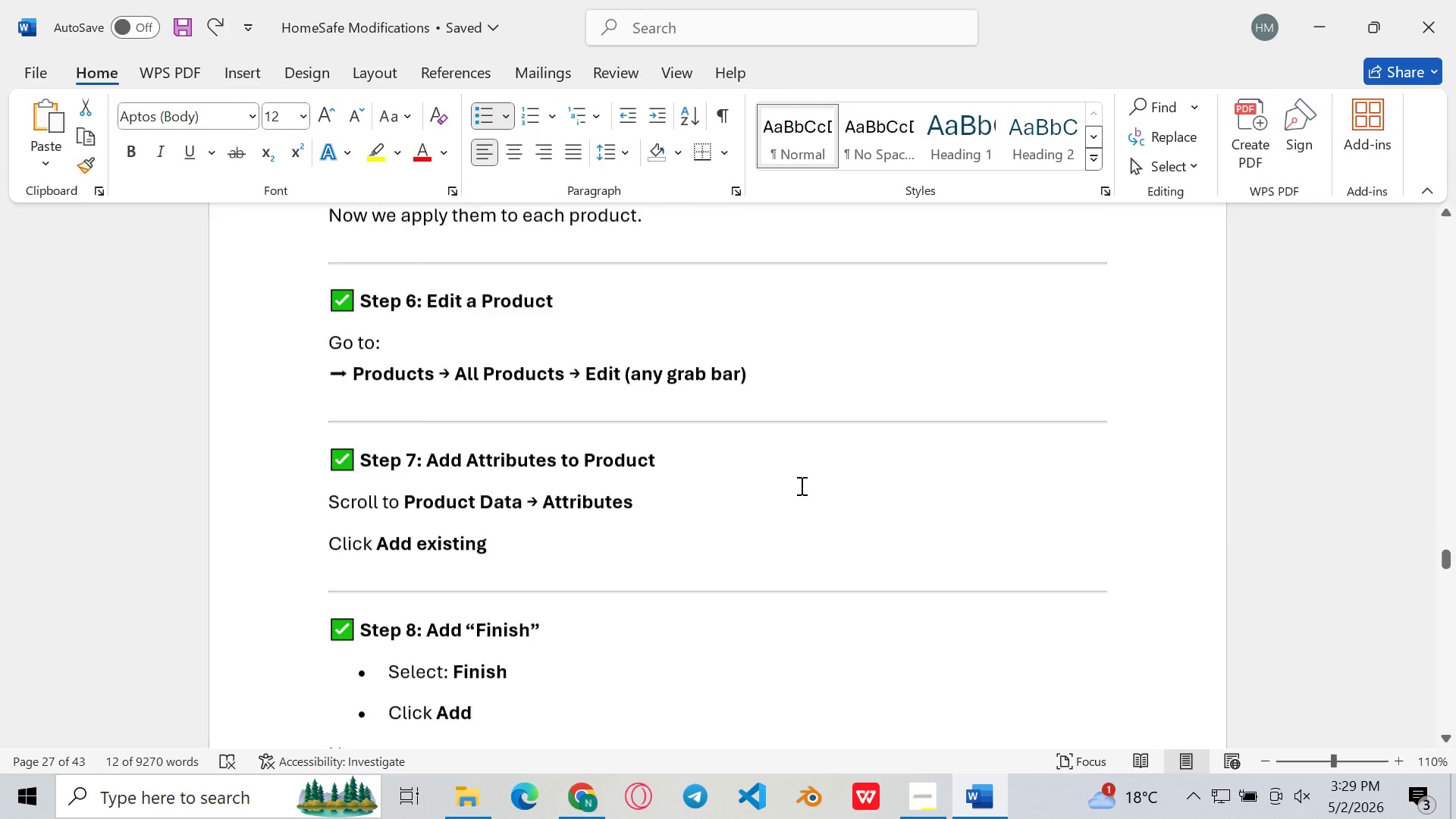 
scroll: coordinate [780, 532], scroll_direction: down, amount: 94.0
 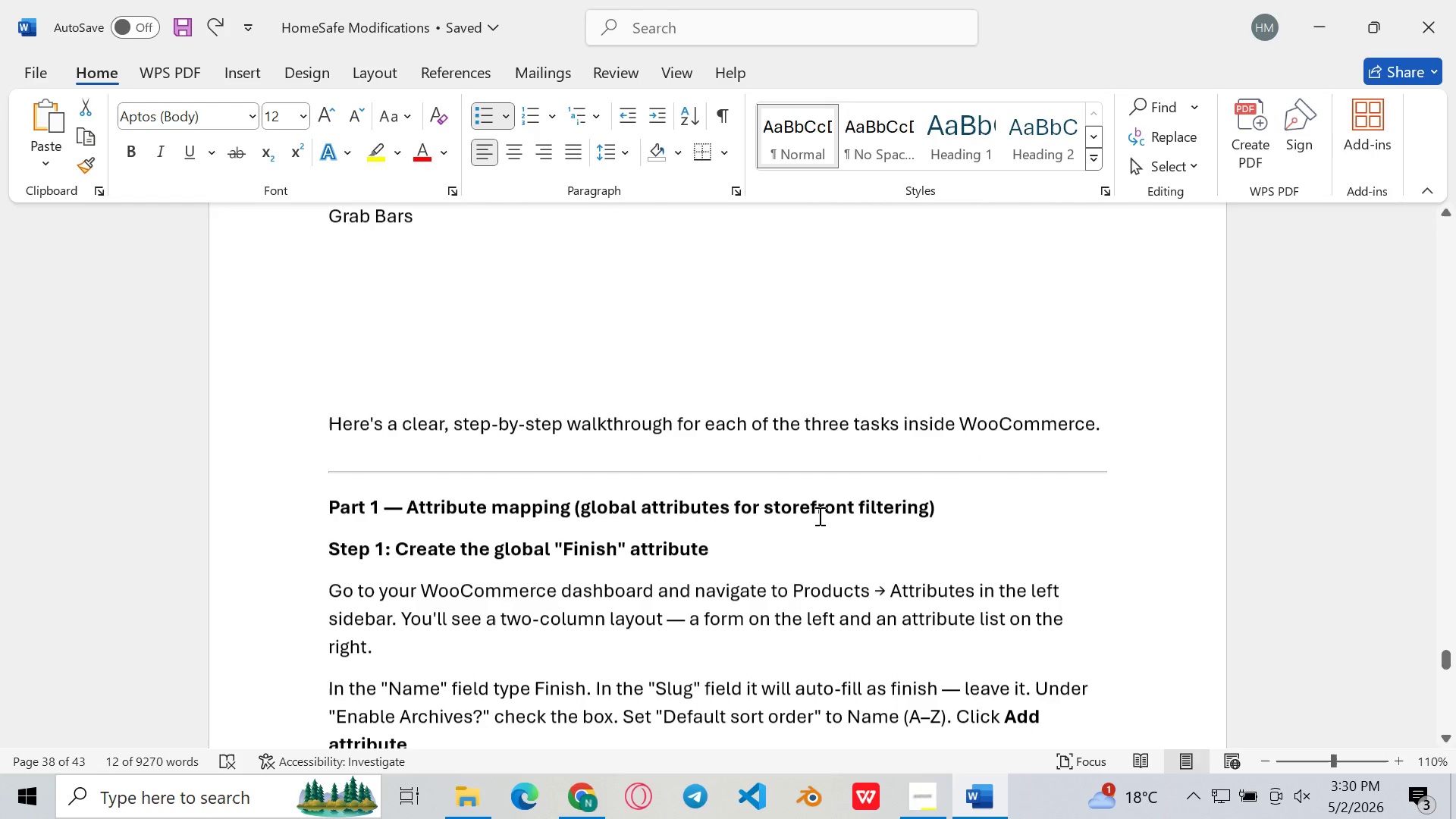 
left_click([818, 516])
 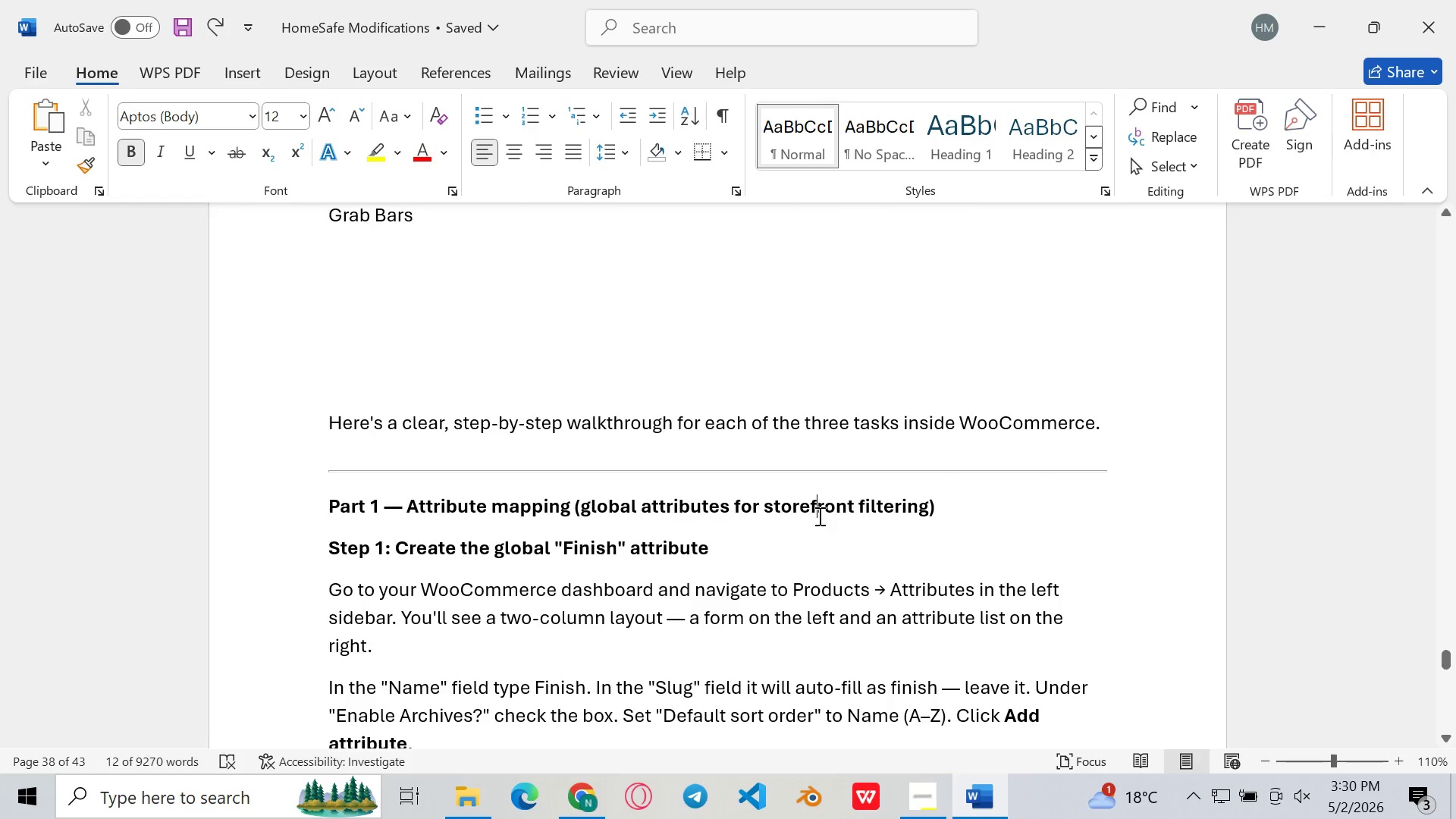 
scroll: coordinate [897, 474], scroll_direction: down, amount: 6.0
 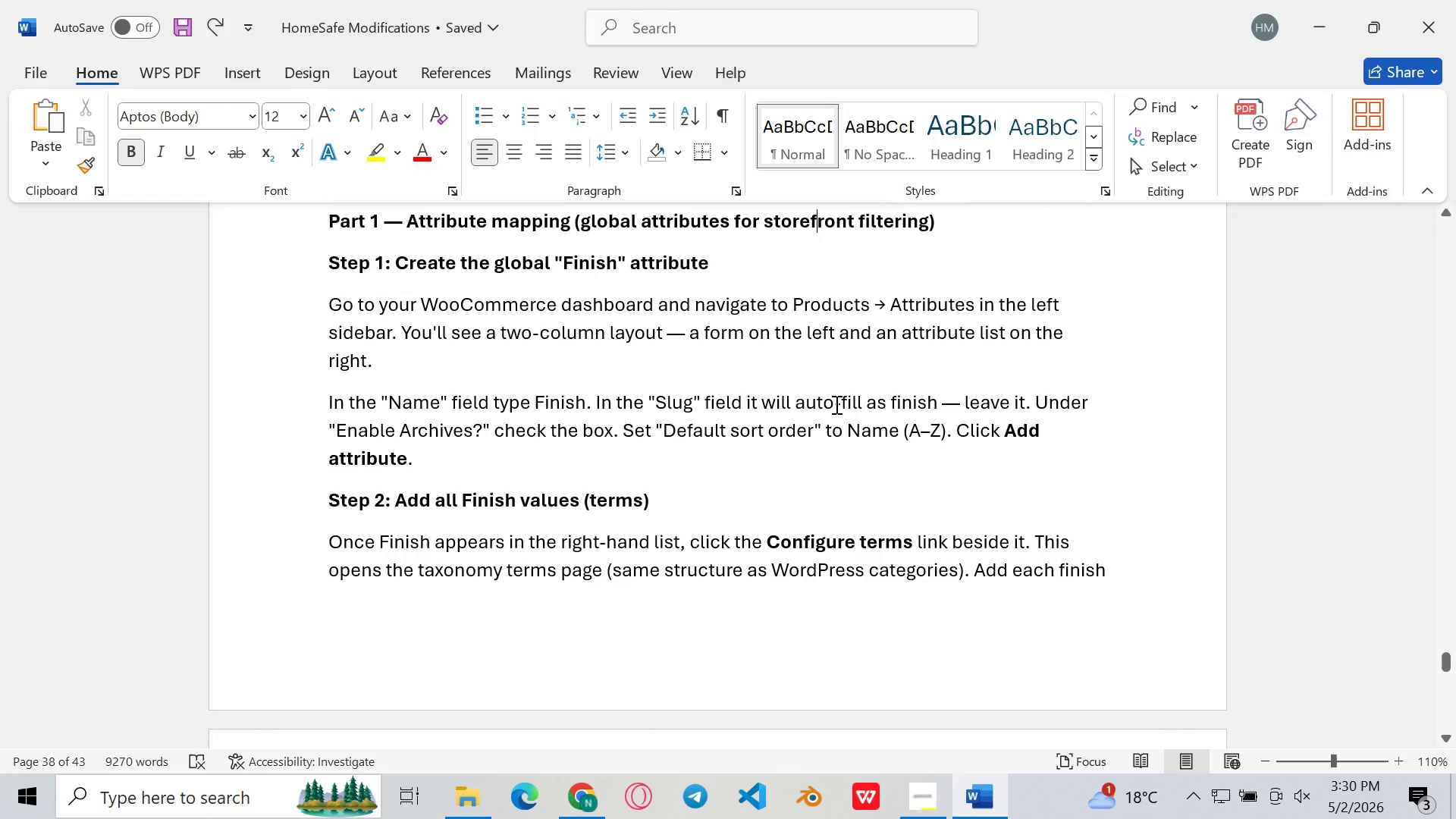 
left_click([835, 404])
 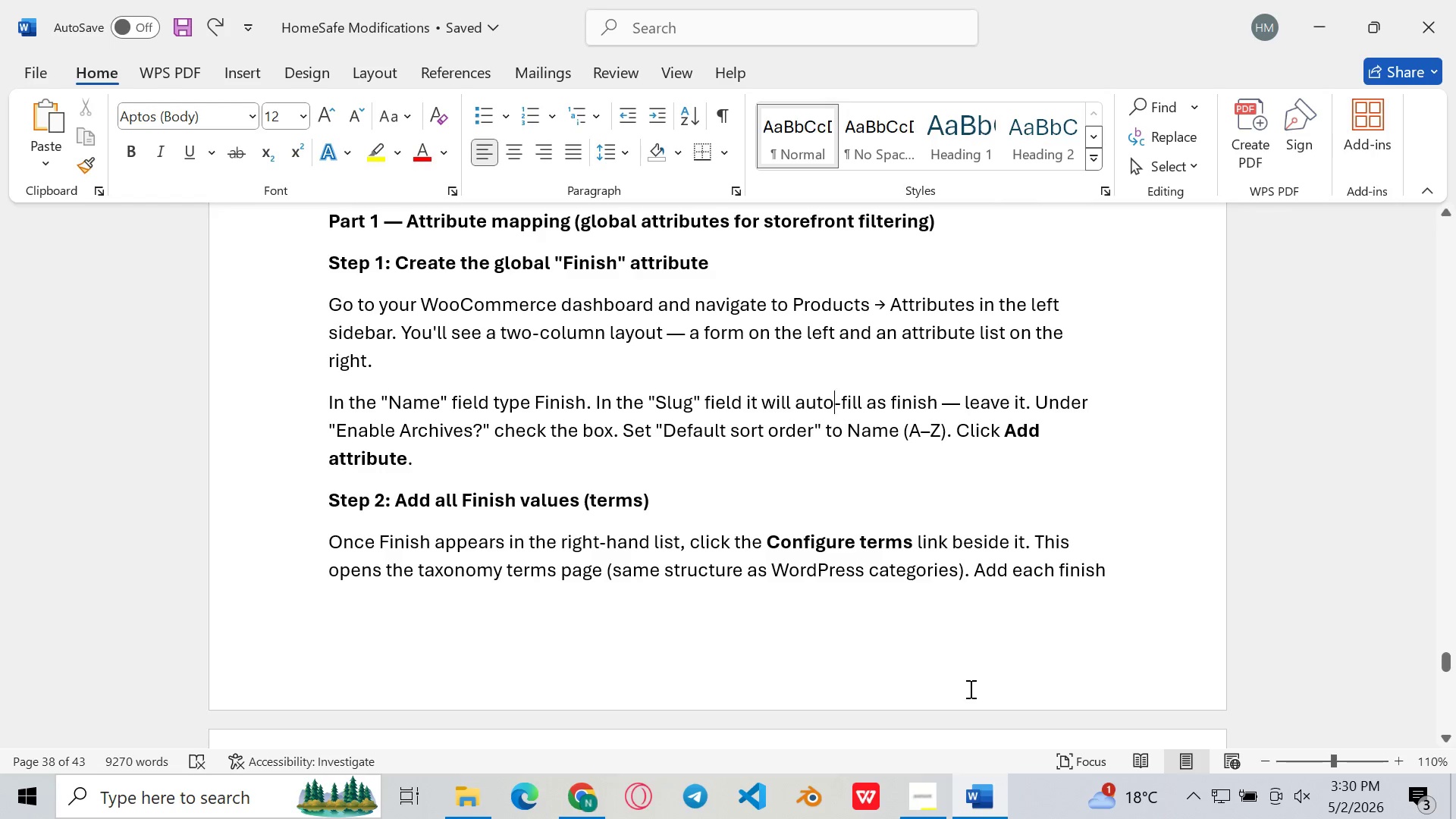 
left_click([974, 765])
 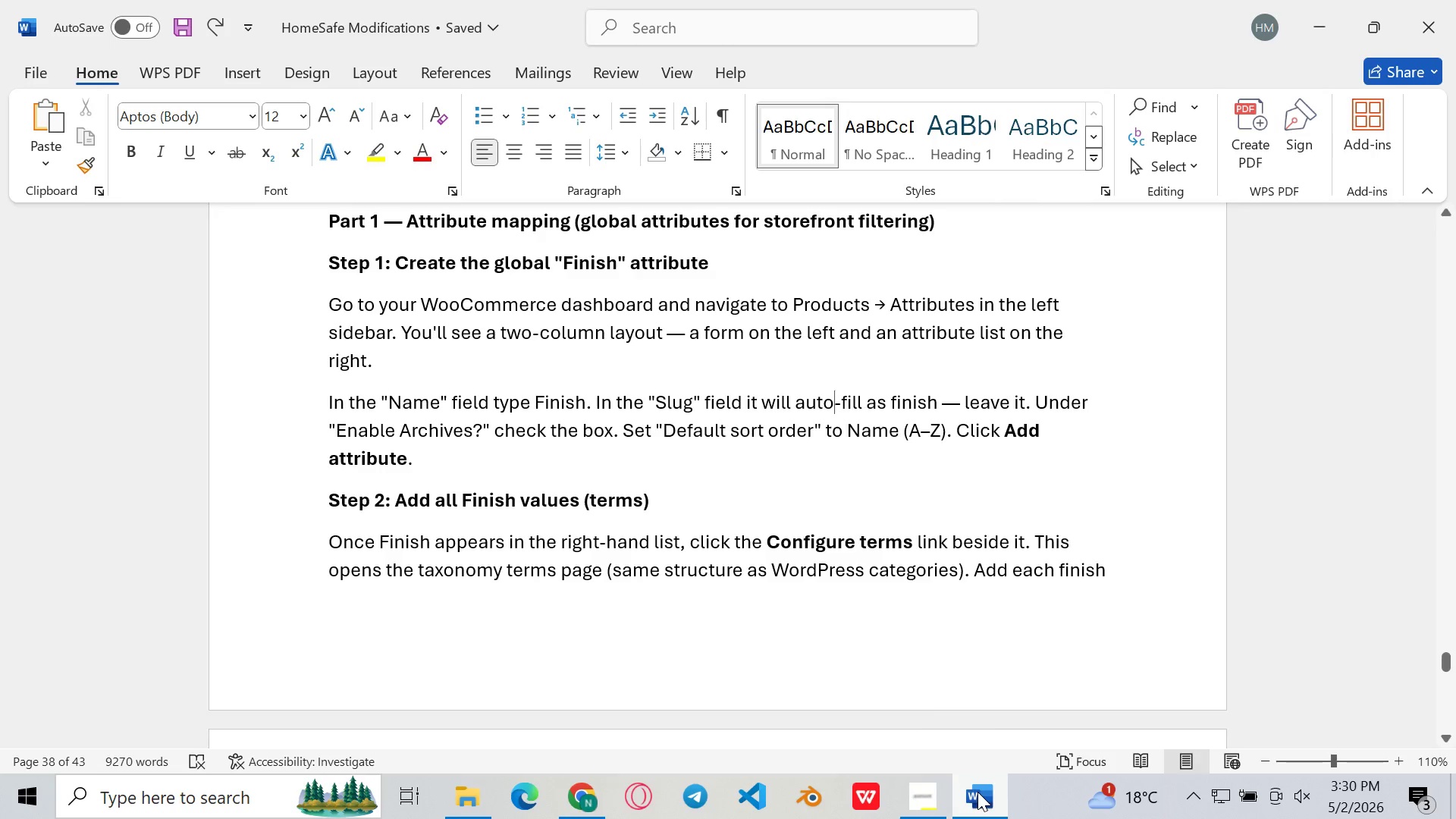 
left_click([977, 792])